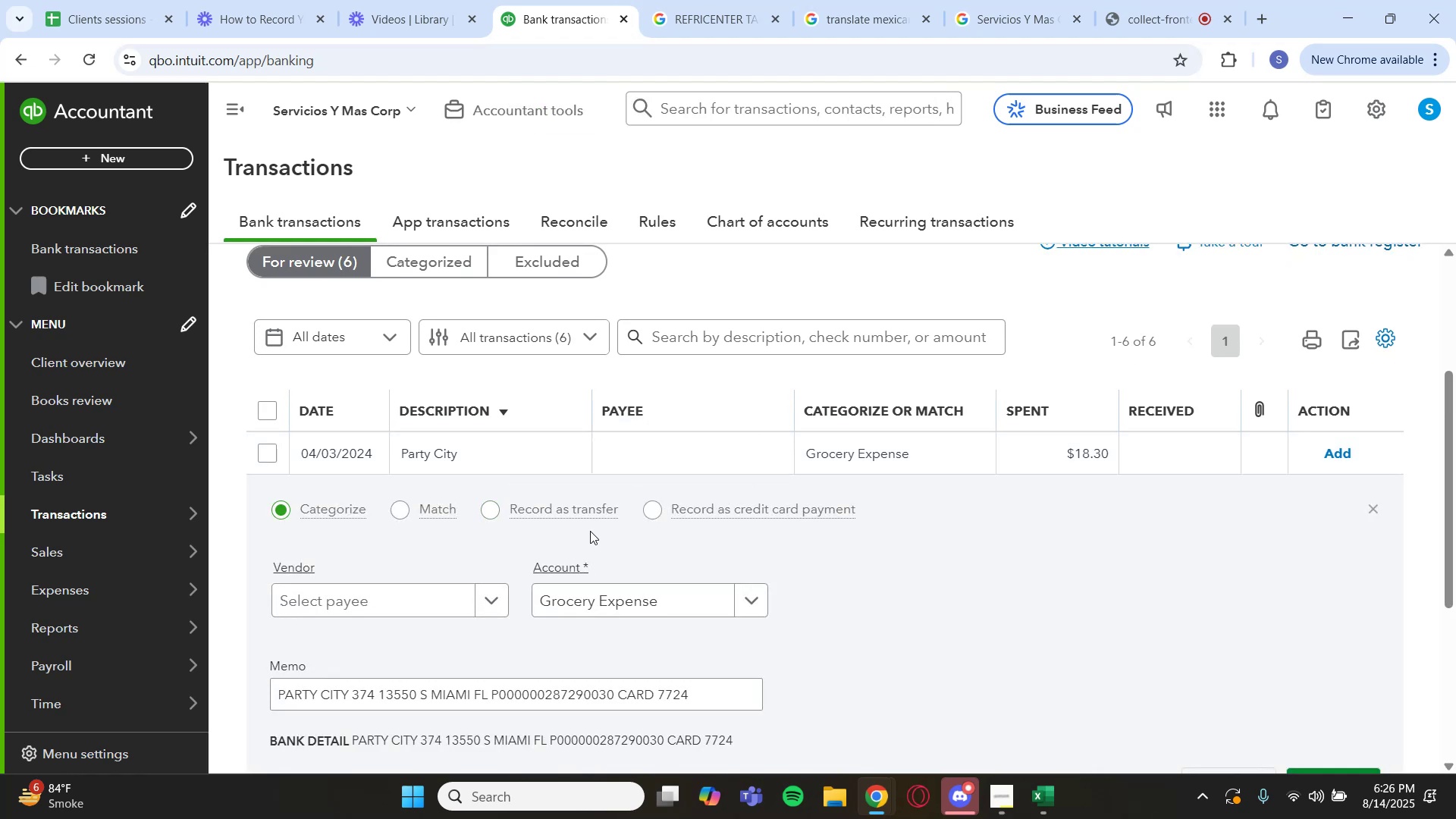 
scroll: coordinate [685, 646], scroll_direction: down, amount: 1.0
 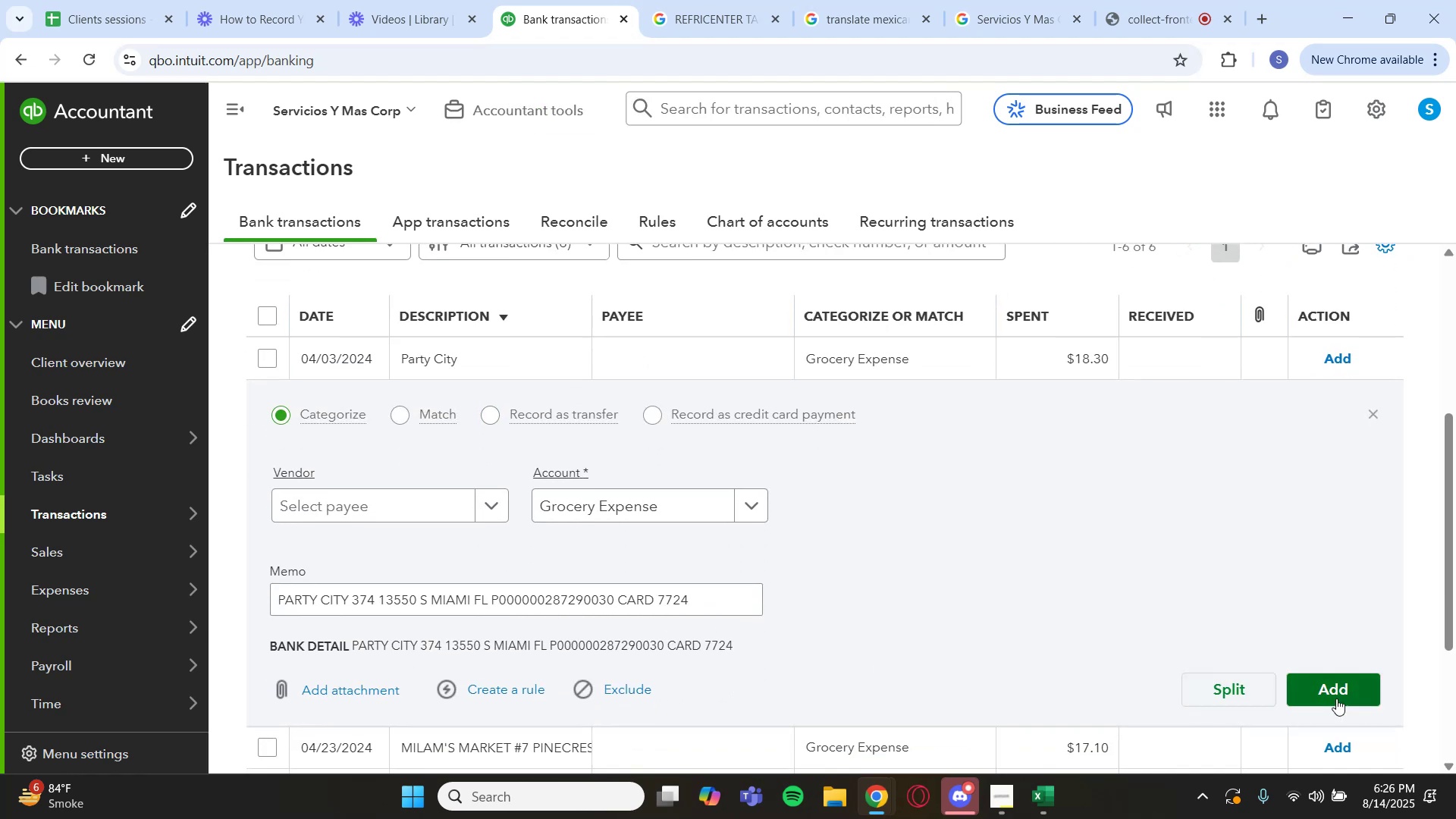 
left_click([1340, 699])
 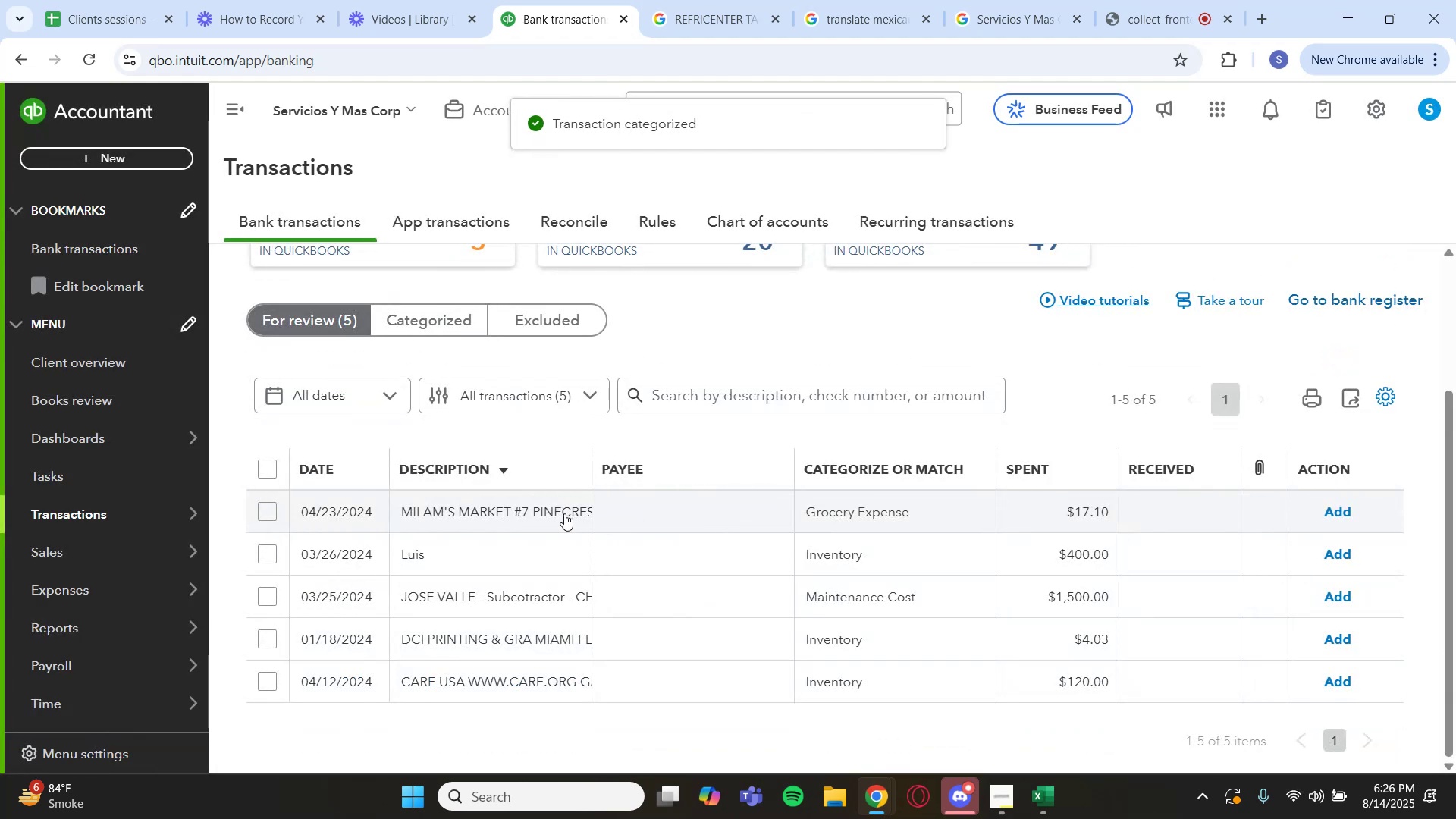 
left_click([1320, 508])
 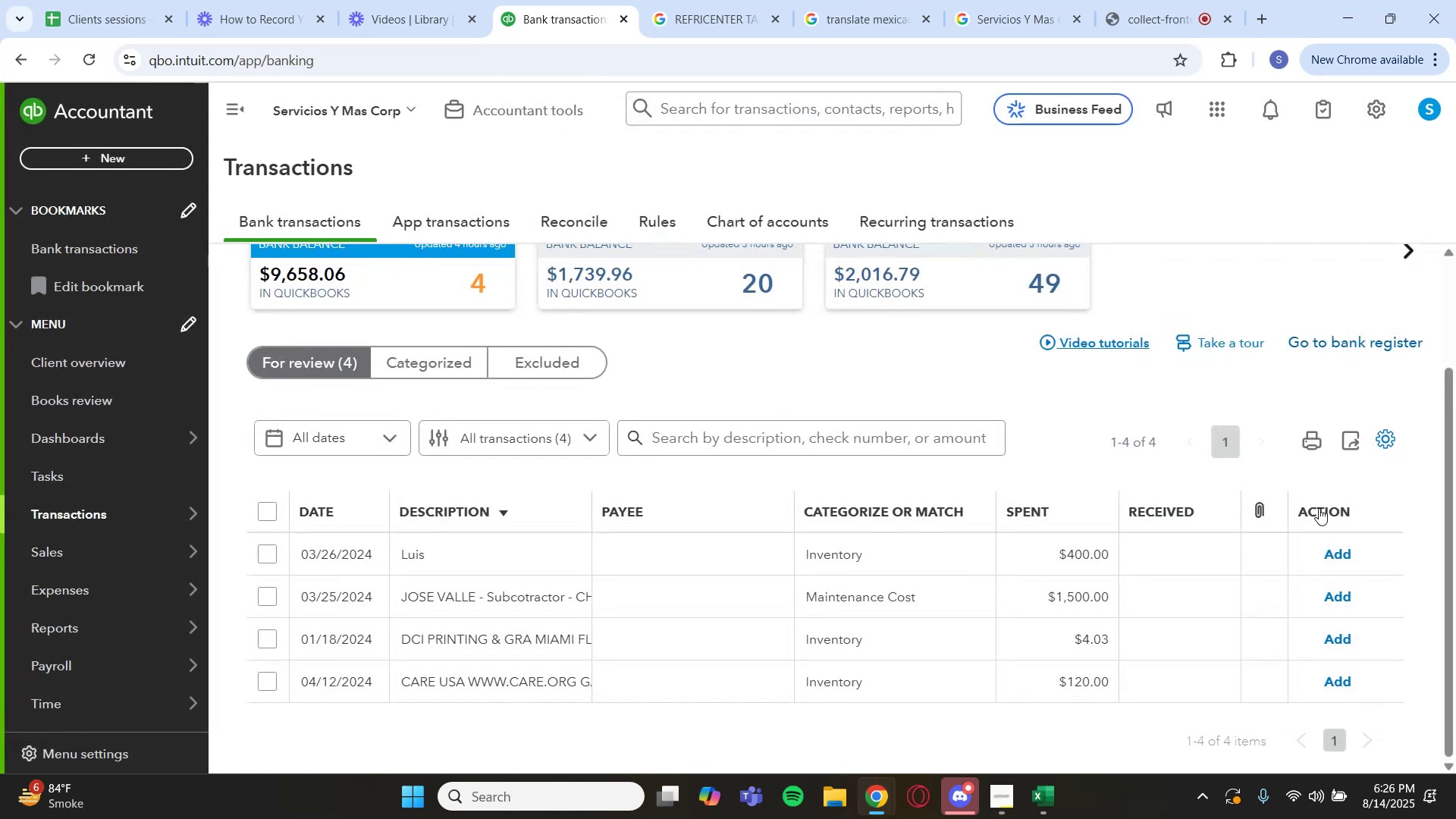 
left_click([685, 533])
 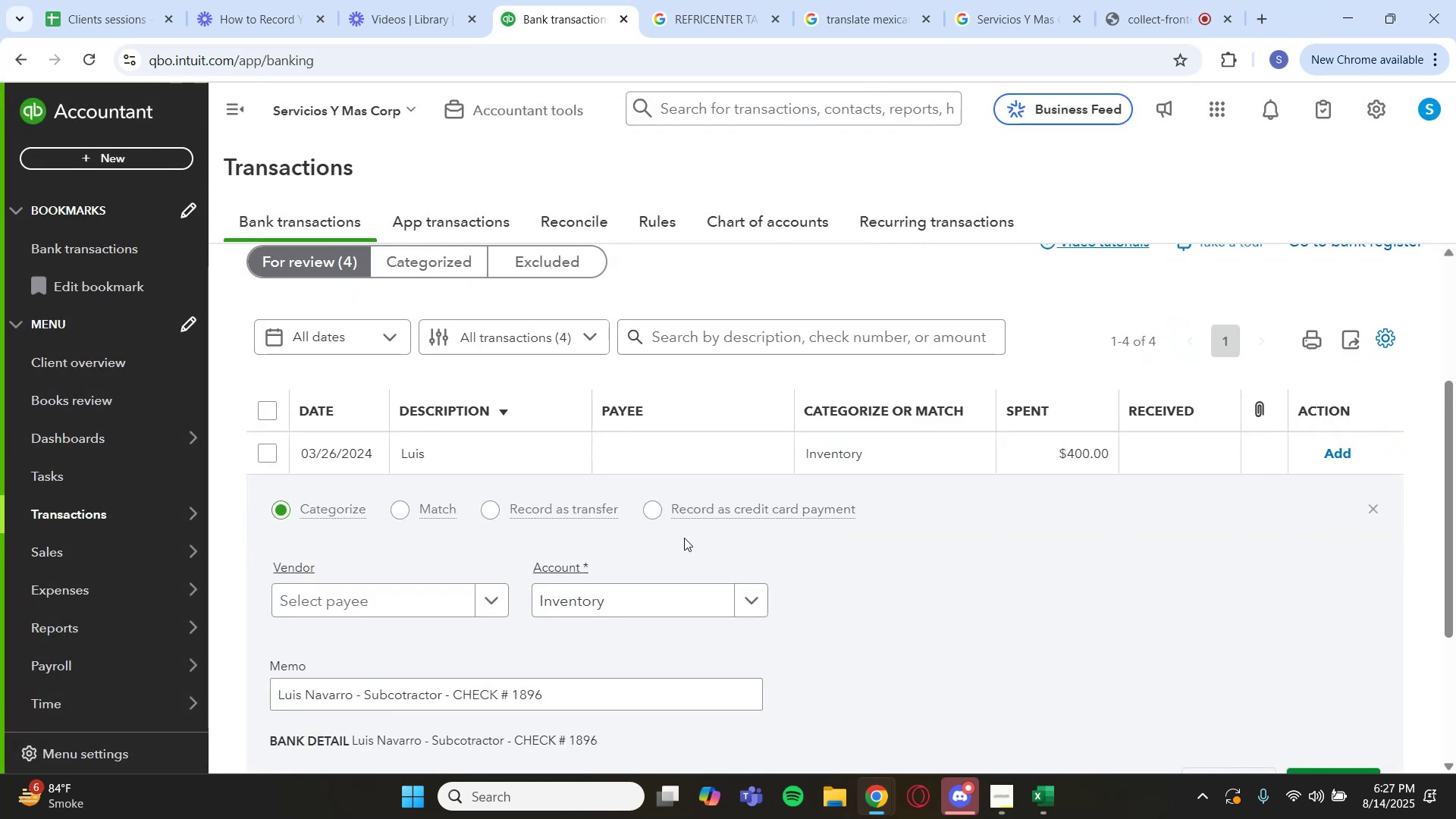 
scroll: coordinate [670, 565], scroll_direction: down, amount: 2.0
 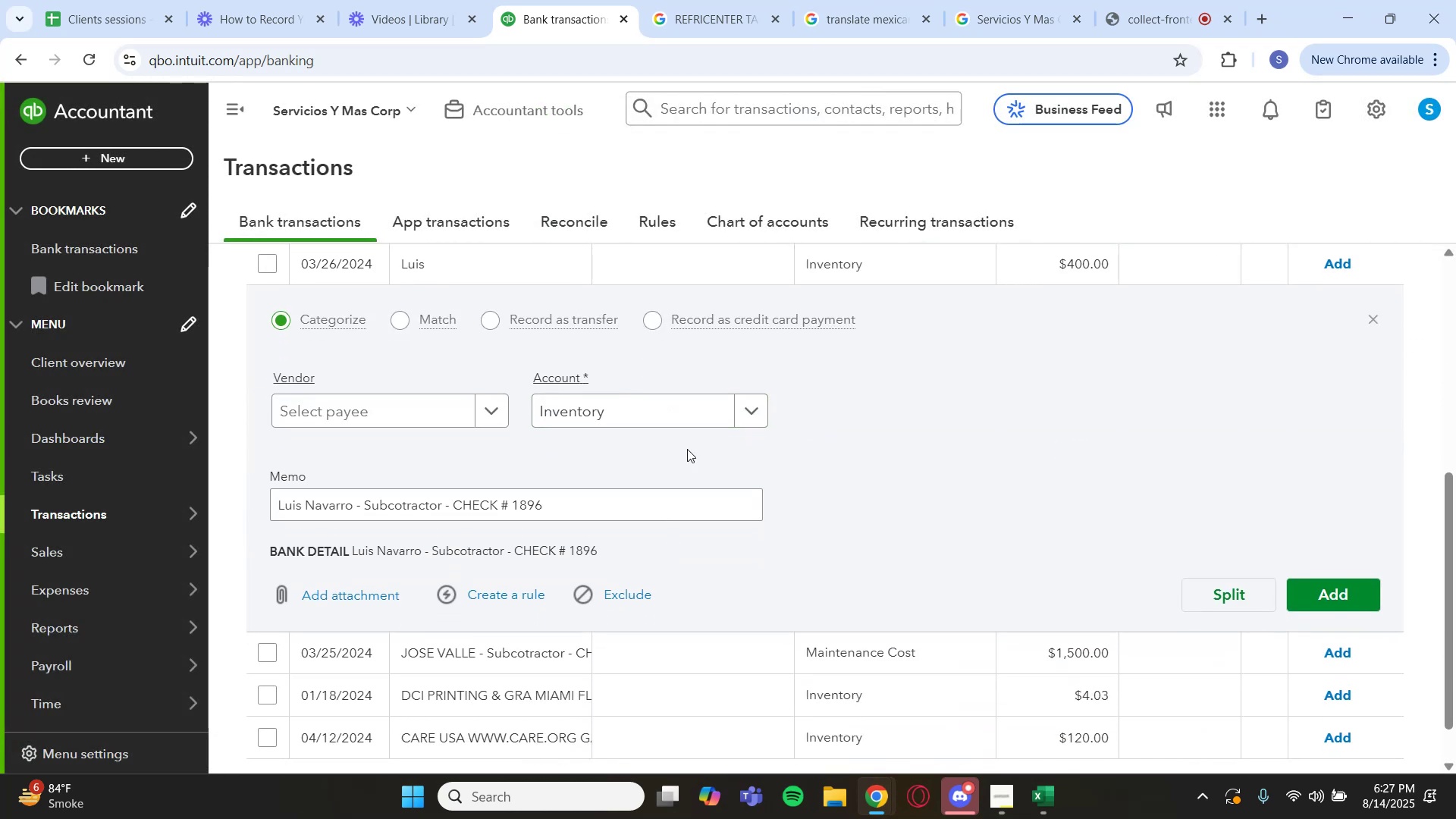 
left_click([757, 410])
 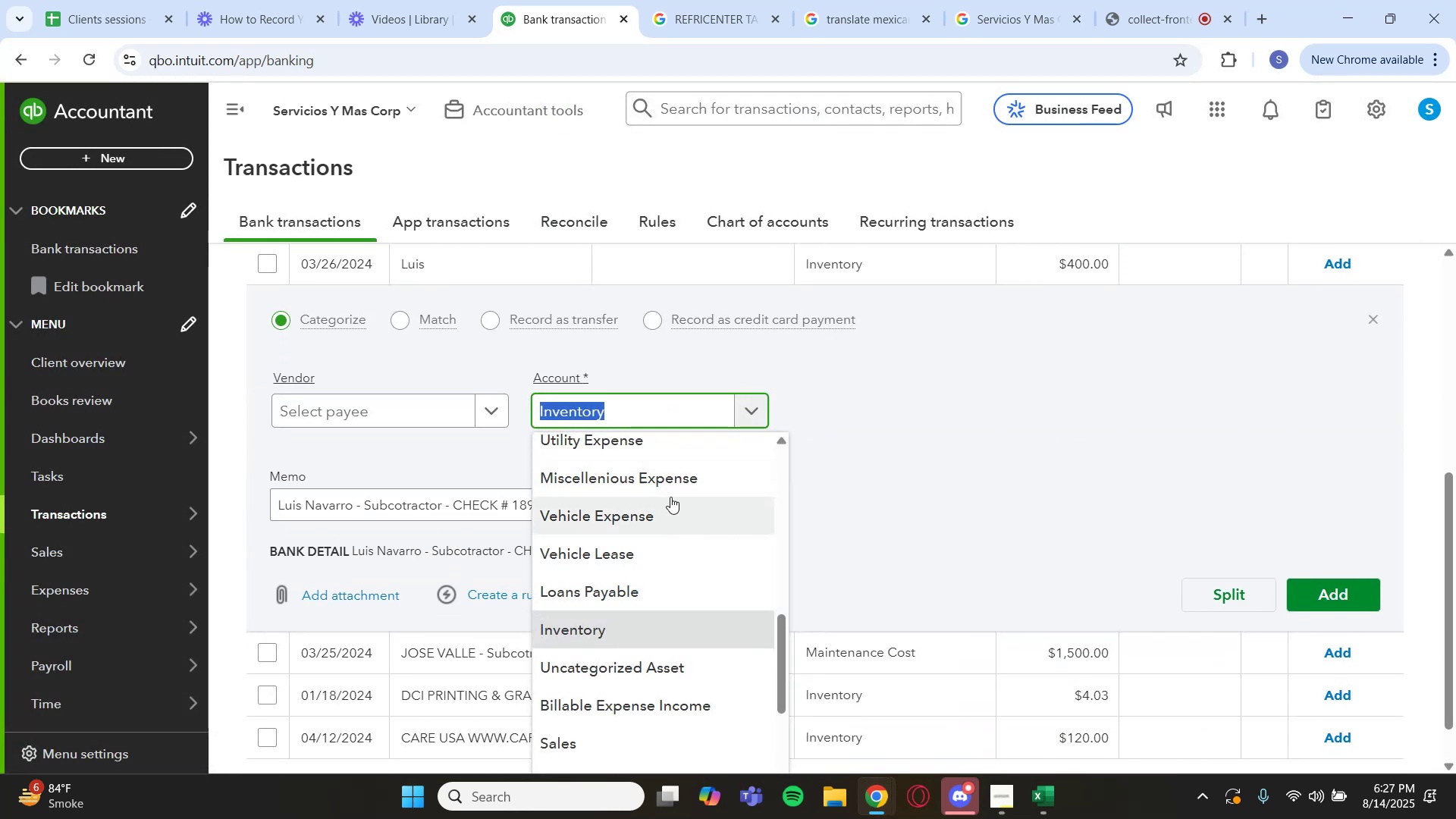 
scroll: coordinate [640, 541], scroll_direction: up, amount: 8.0
 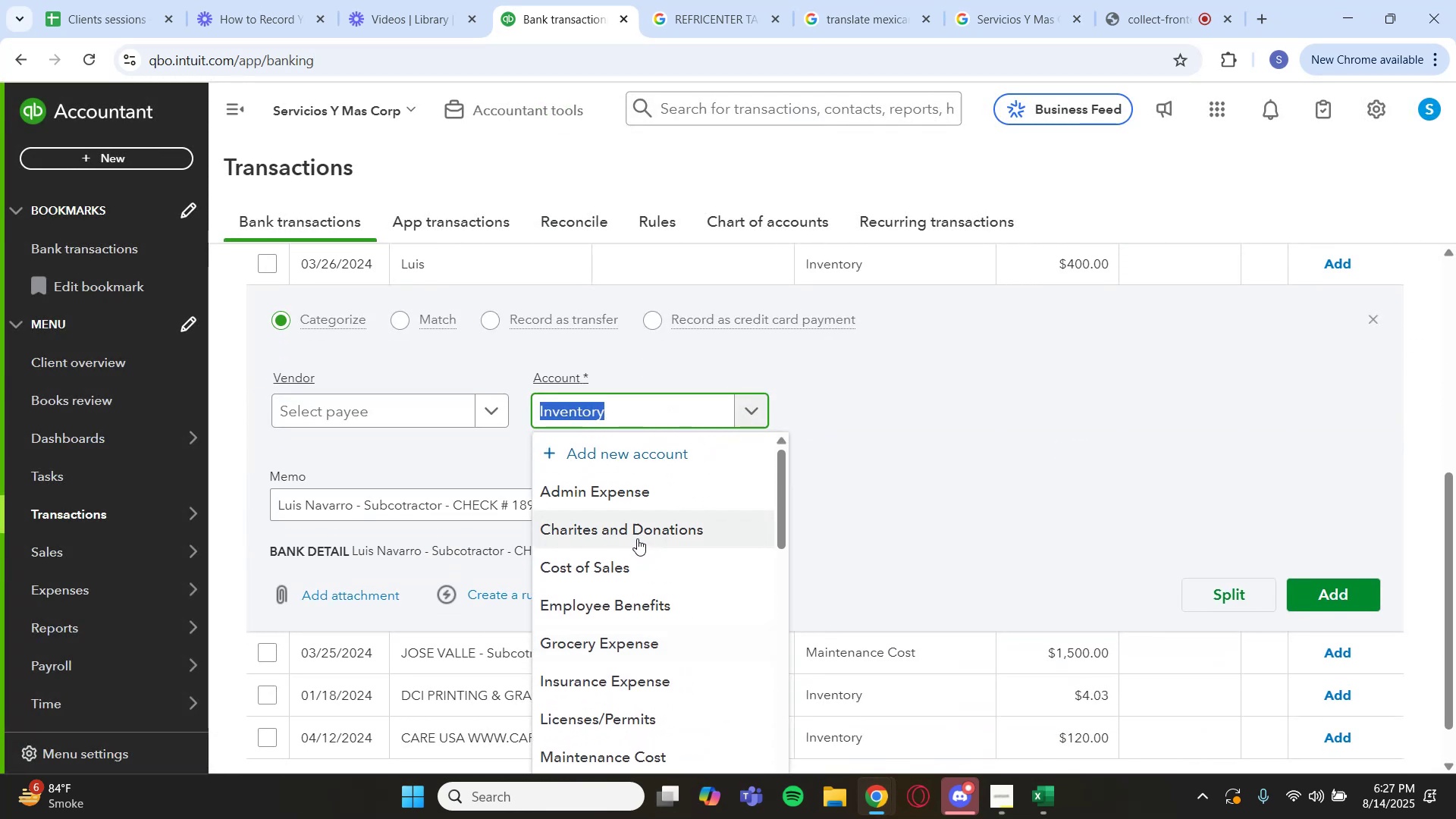 
scroll: coordinate [635, 535], scroll_direction: down, amount: 3.0
 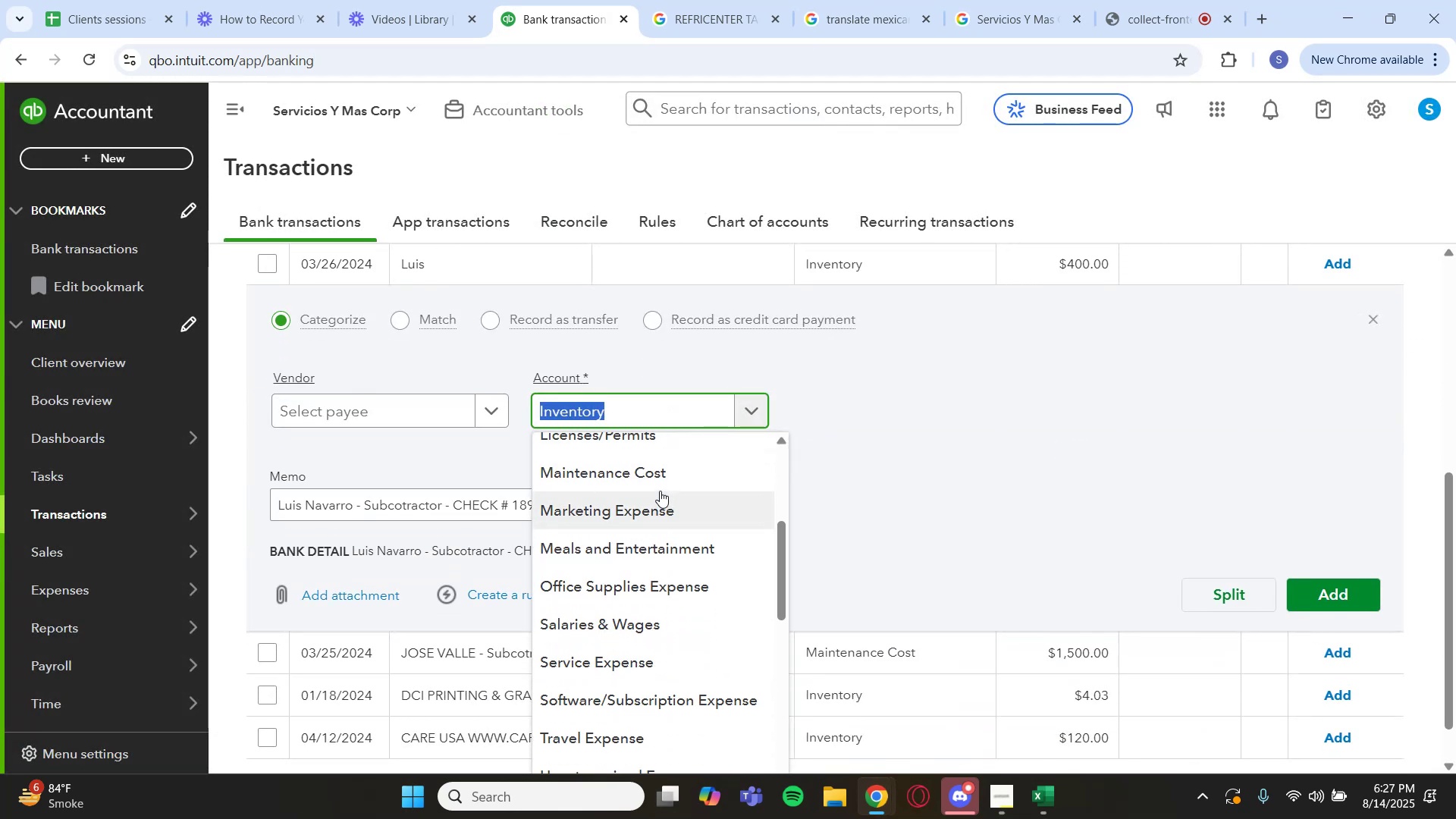 
left_click([670, 475])
 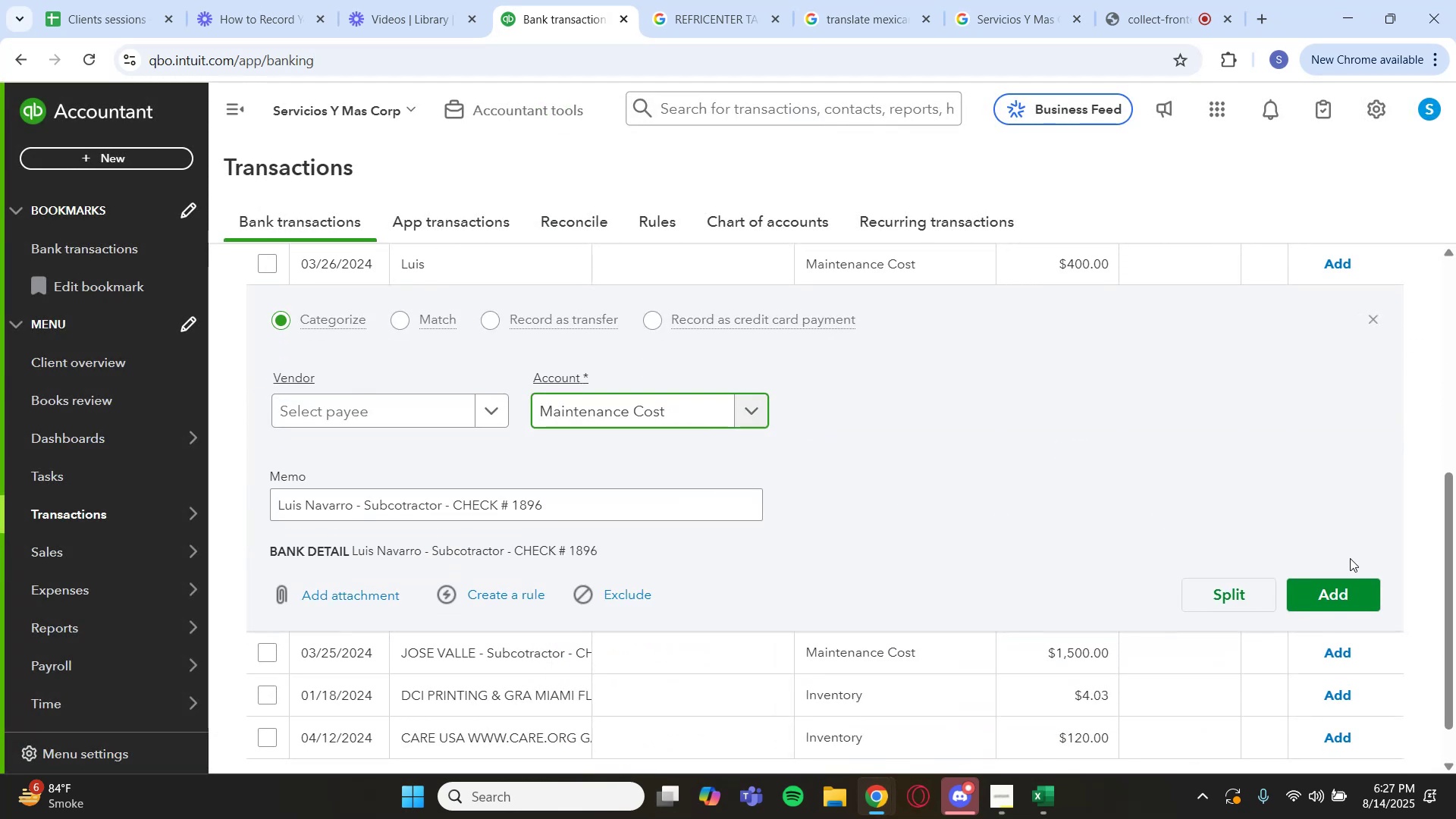 
left_click([1345, 588])
 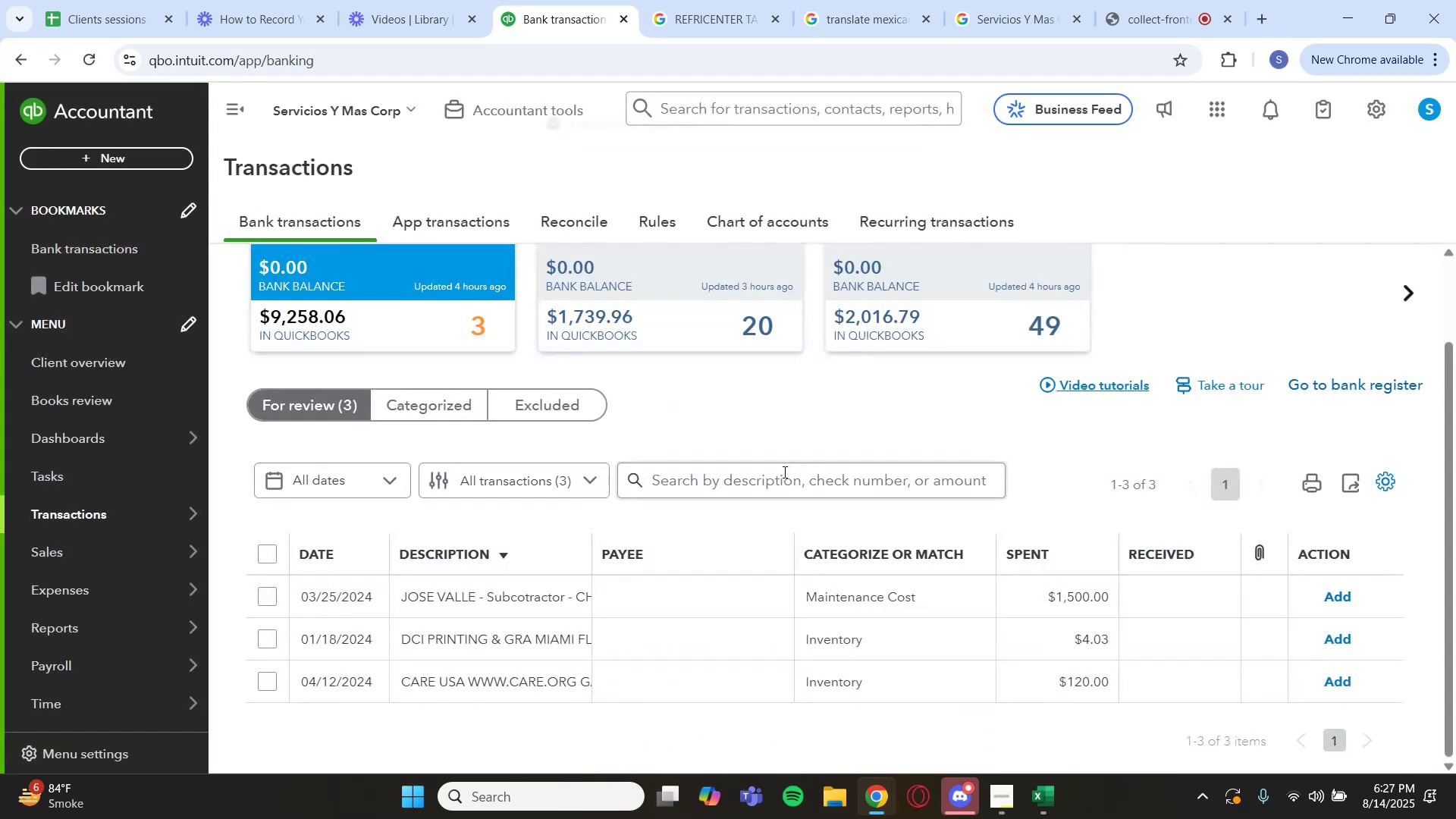 
scroll: coordinate [669, 514], scroll_direction: down, amount: 3.0
 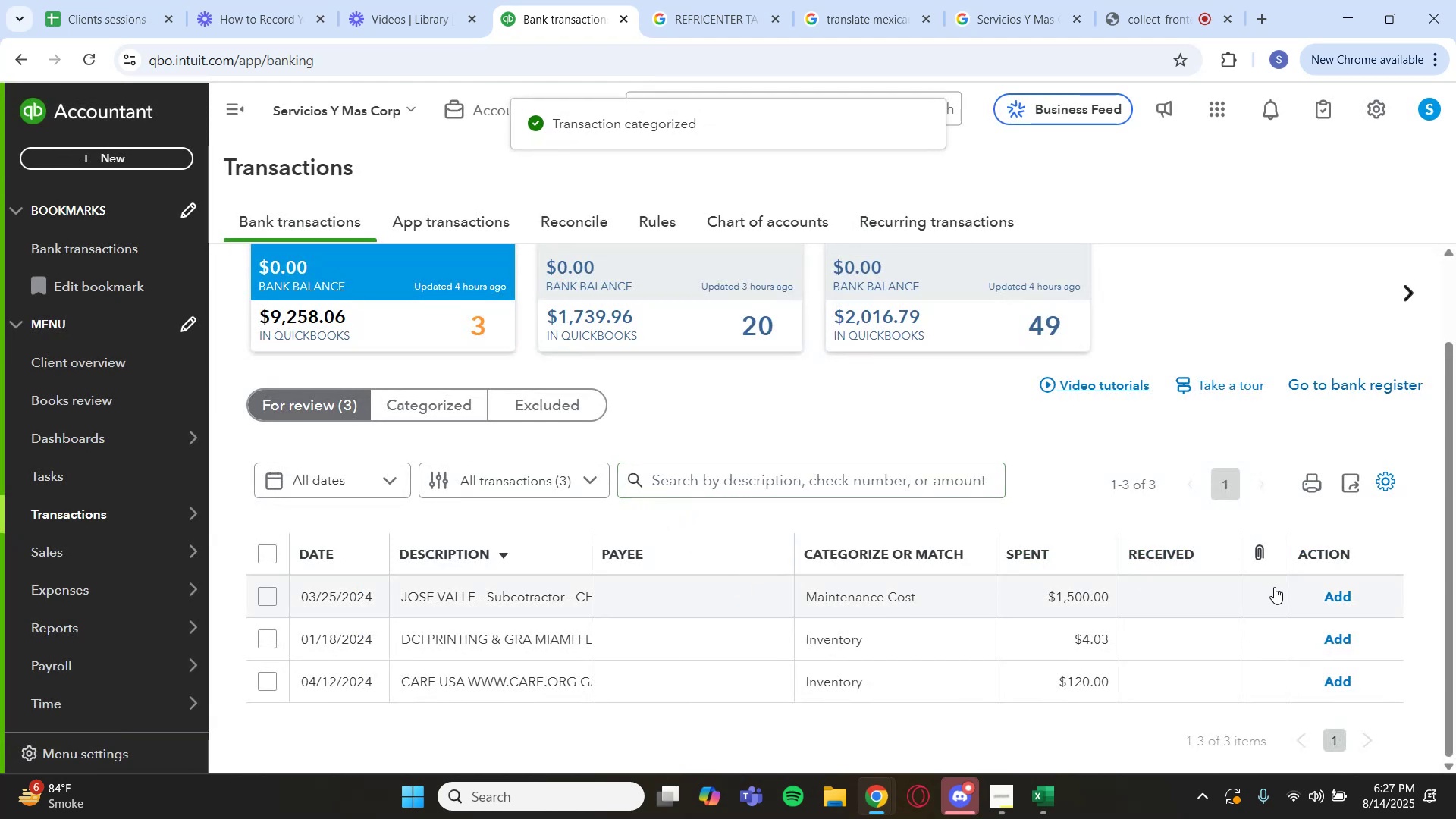 
left_click([1317, 595])
 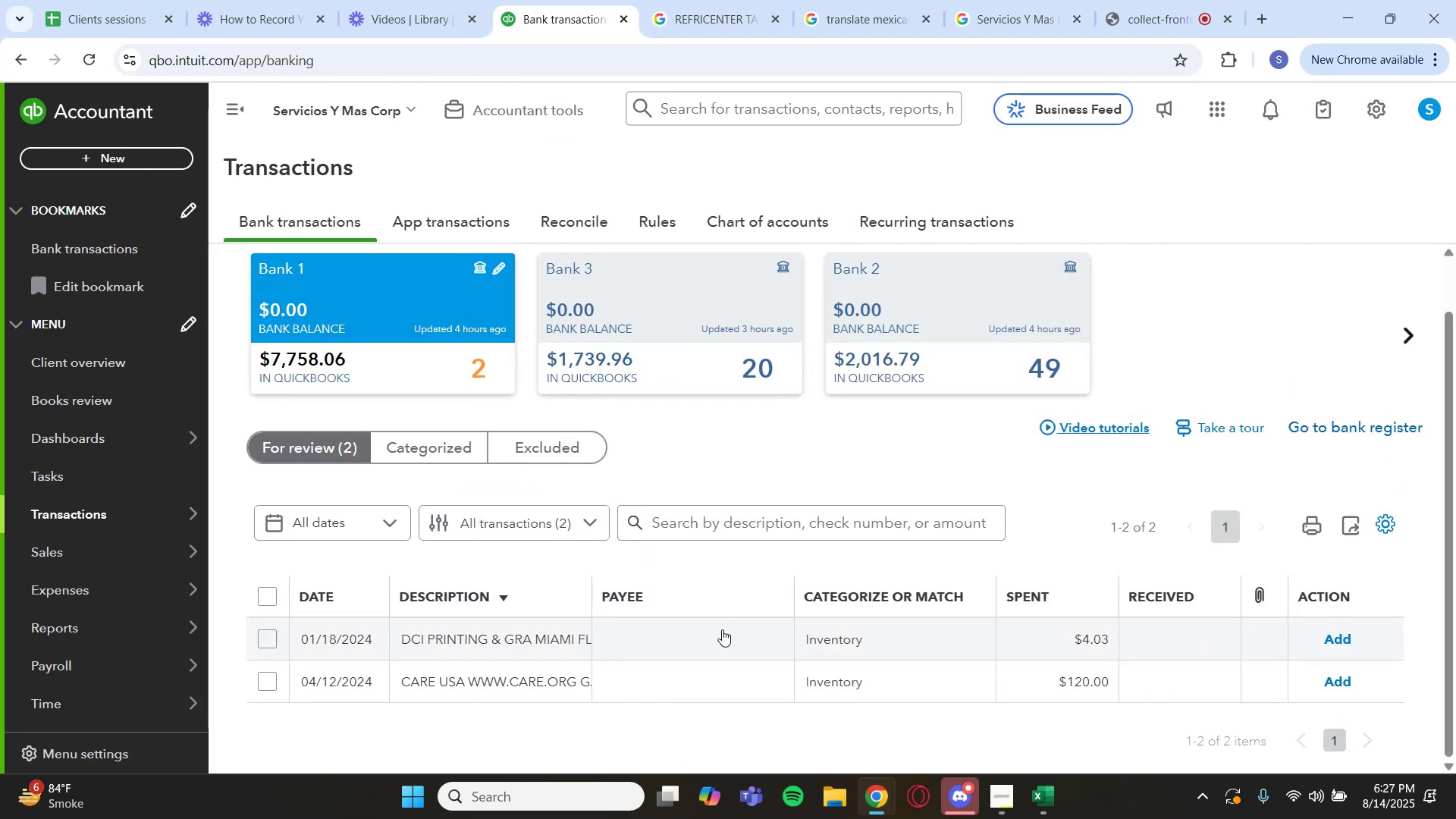 
left_click([658, 639])
 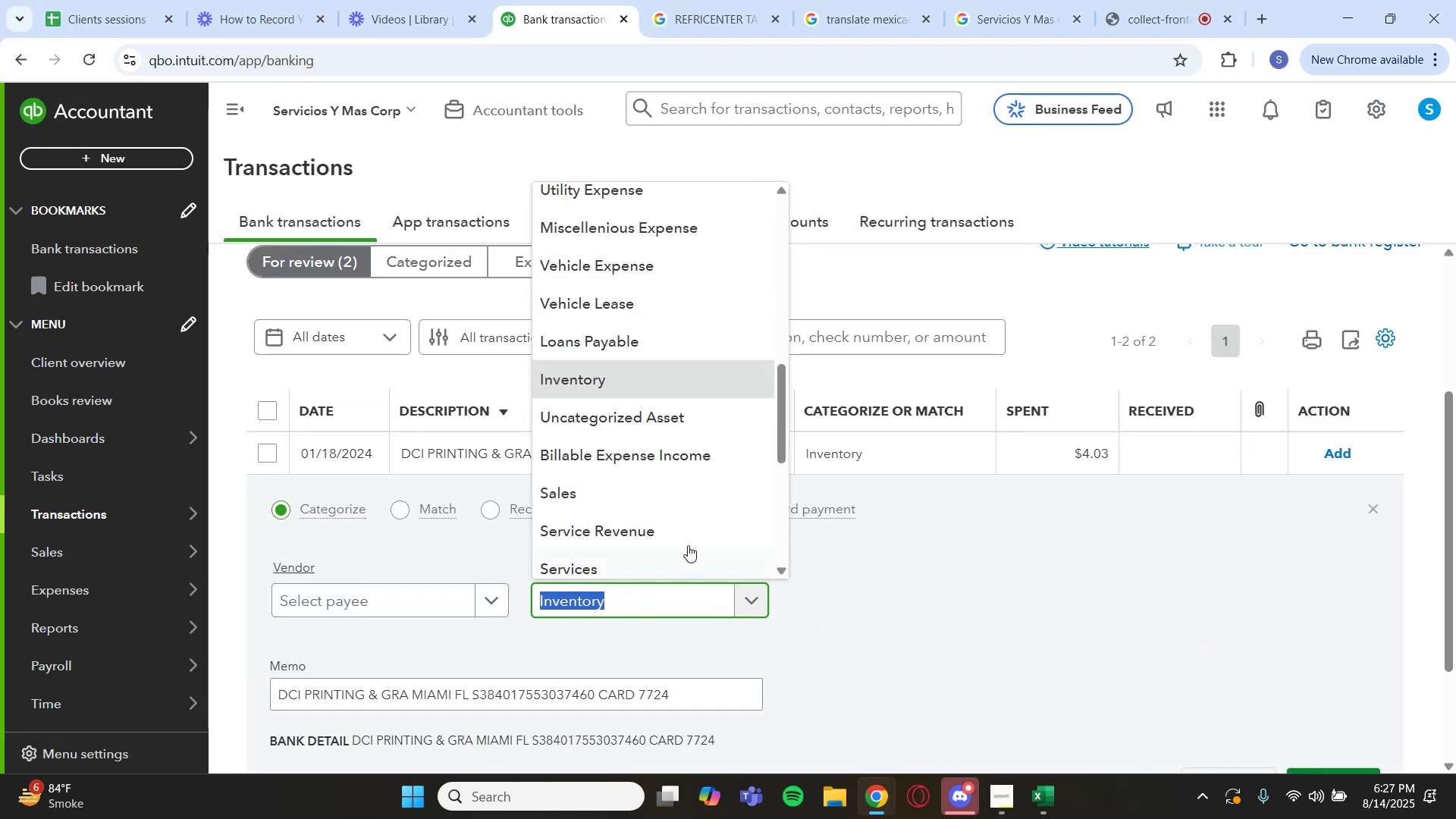 
scroll: coordinate [661, 307], scroll_direction: up, amount: 4.0
 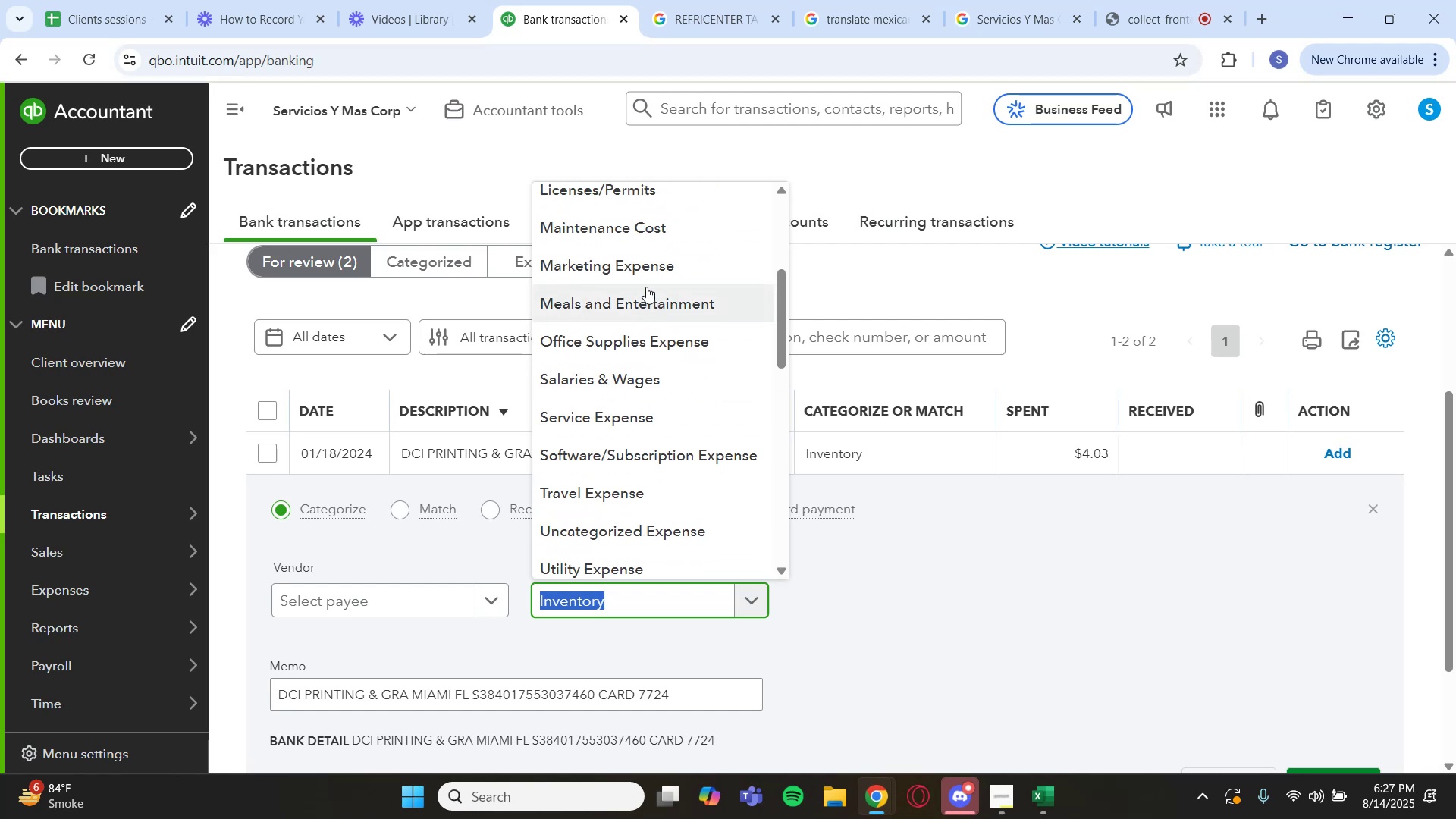 
left_click([641, 275])
 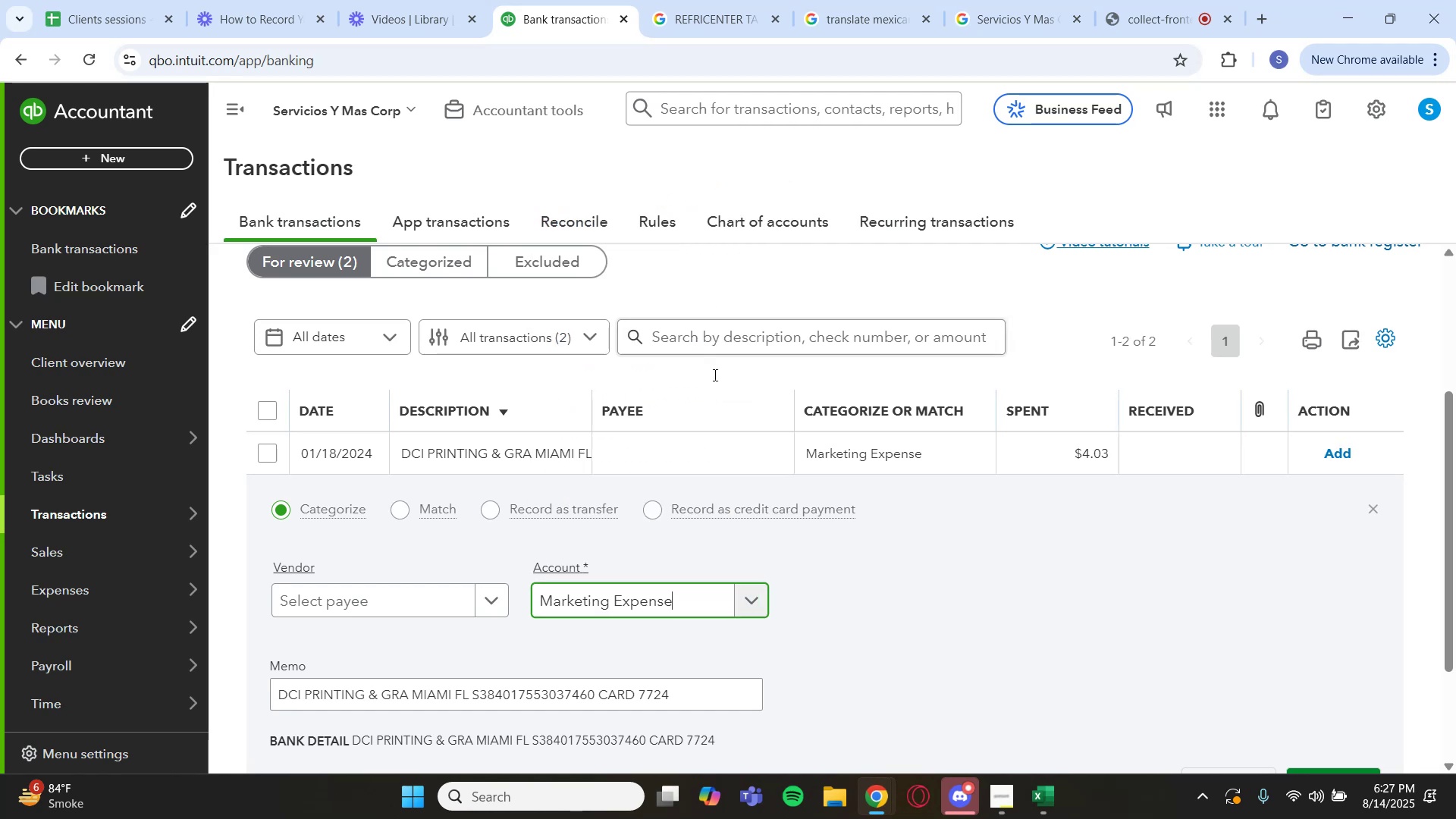 
scroll: coordinate [1009, 613], scroll_direction: down, amount: 2.0
 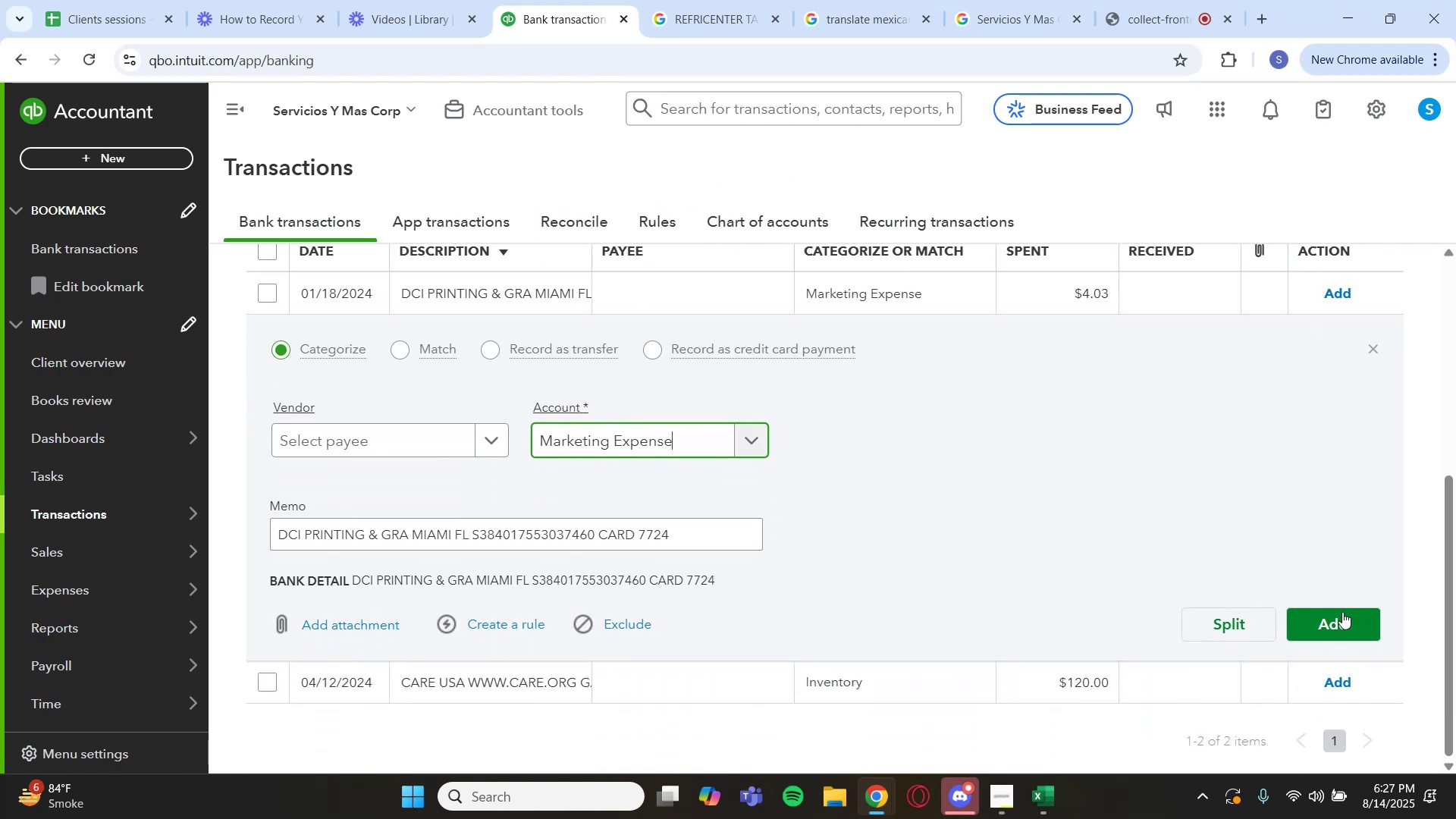 
left_click([1342, 619])
 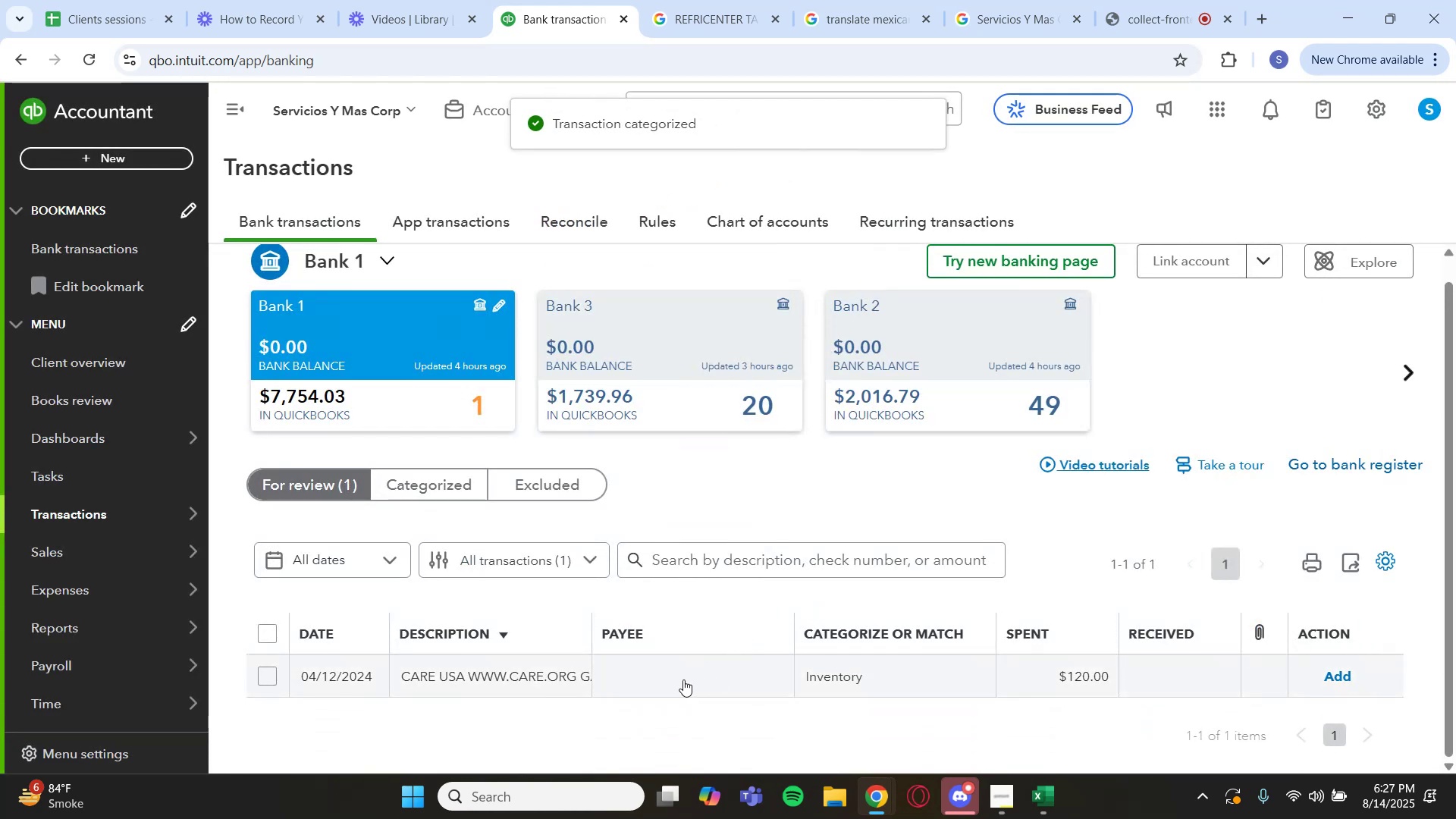 
left_click([683, 679])
 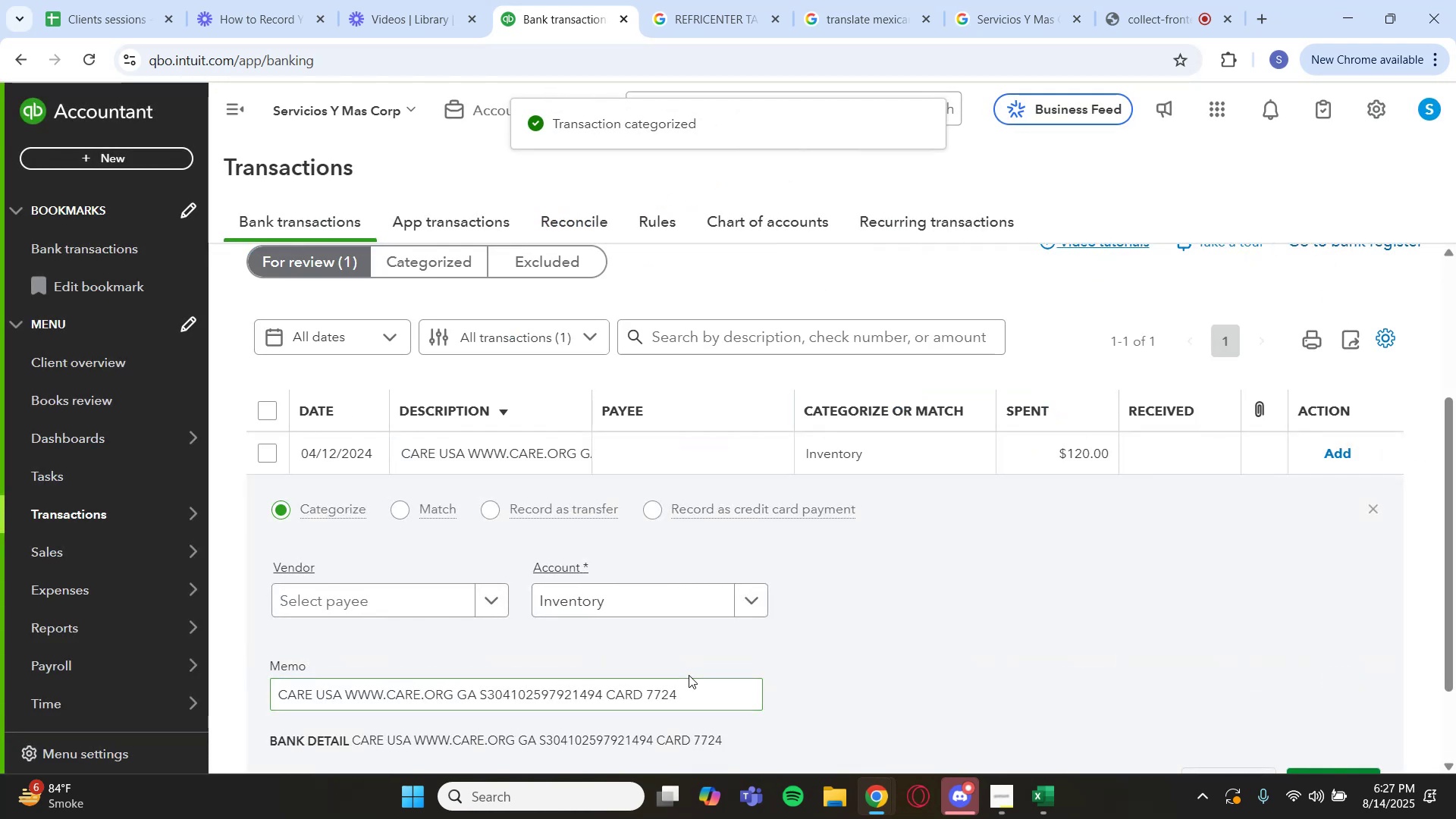 
scroll: coordinate [751, 652], scroll_direction: down, amount: 1.0
 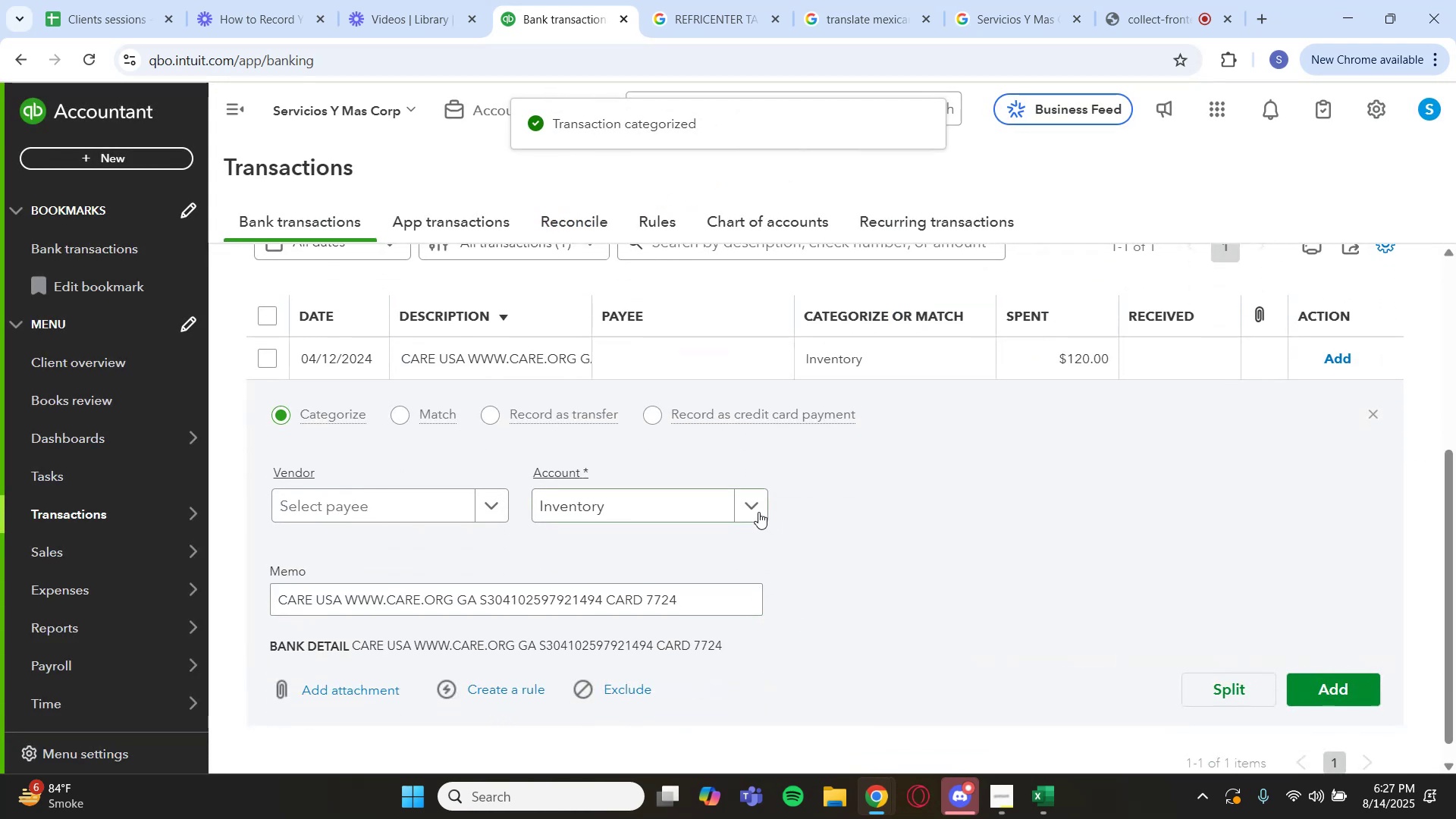 
left_click([750, 509])
 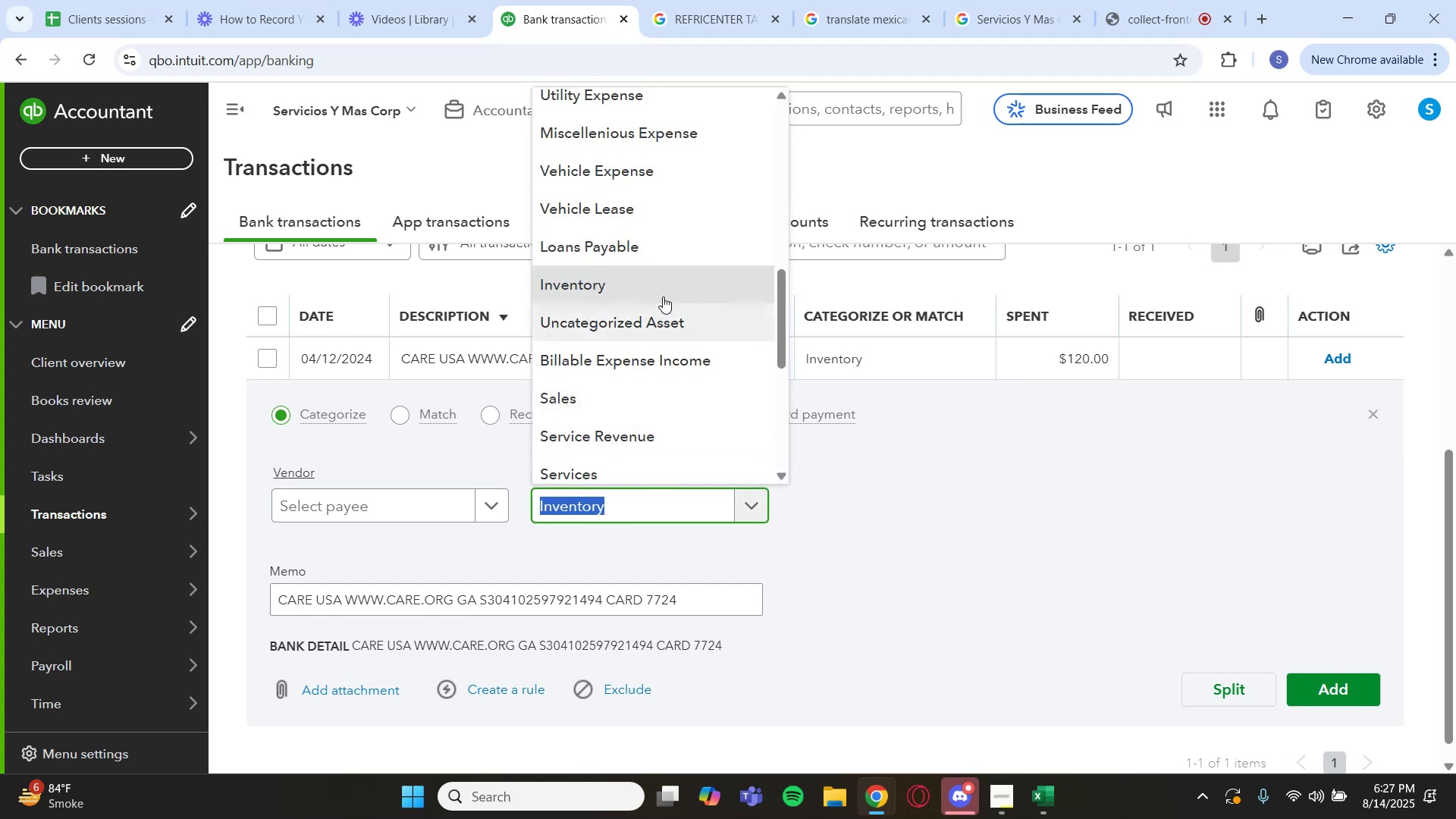 
scroll: coordinate [659, 314], scroll_direction: up, amount: 8.0
 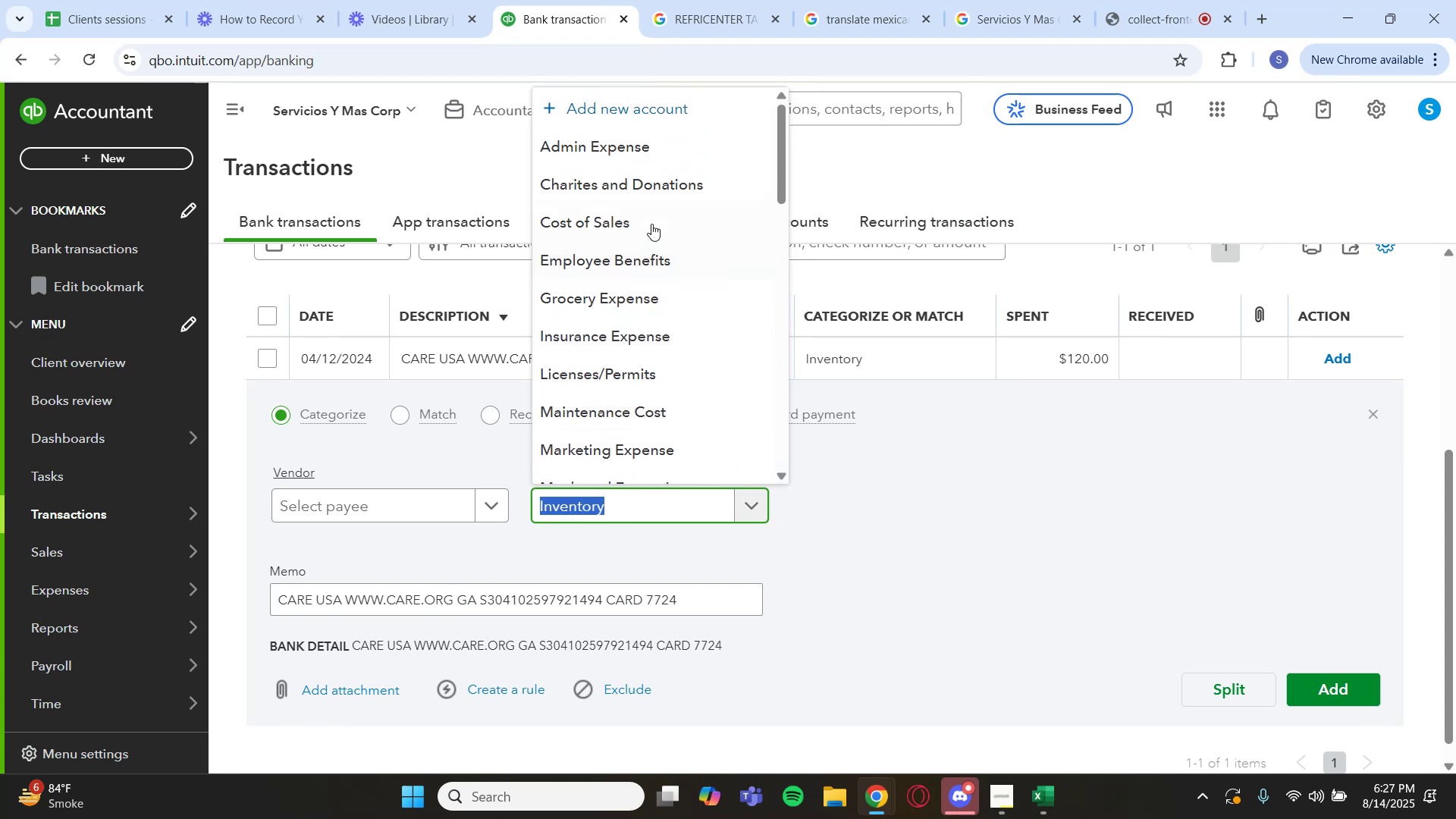 